 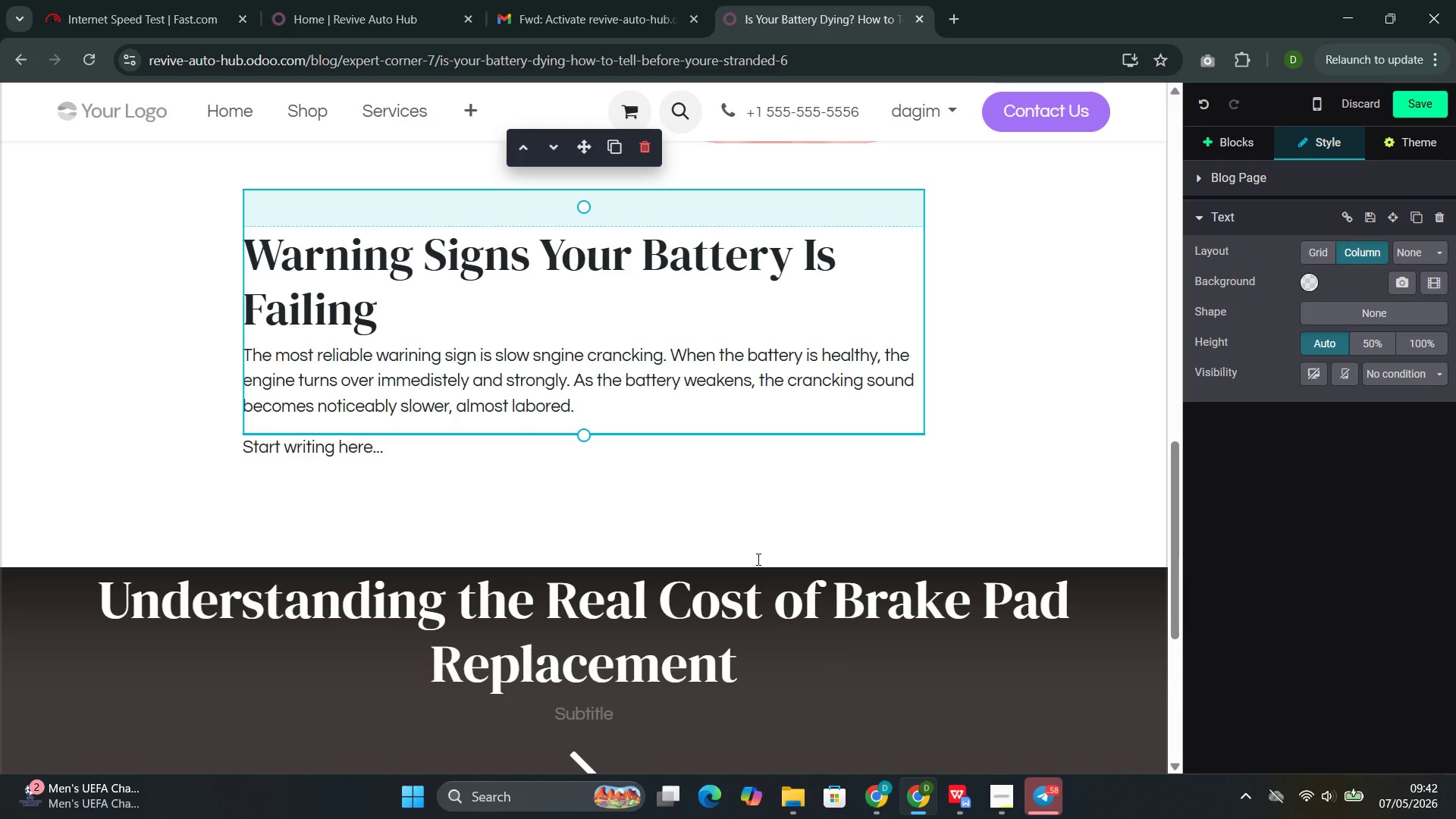 
hold_key(key=ShiftLeft, duration=0.33)
 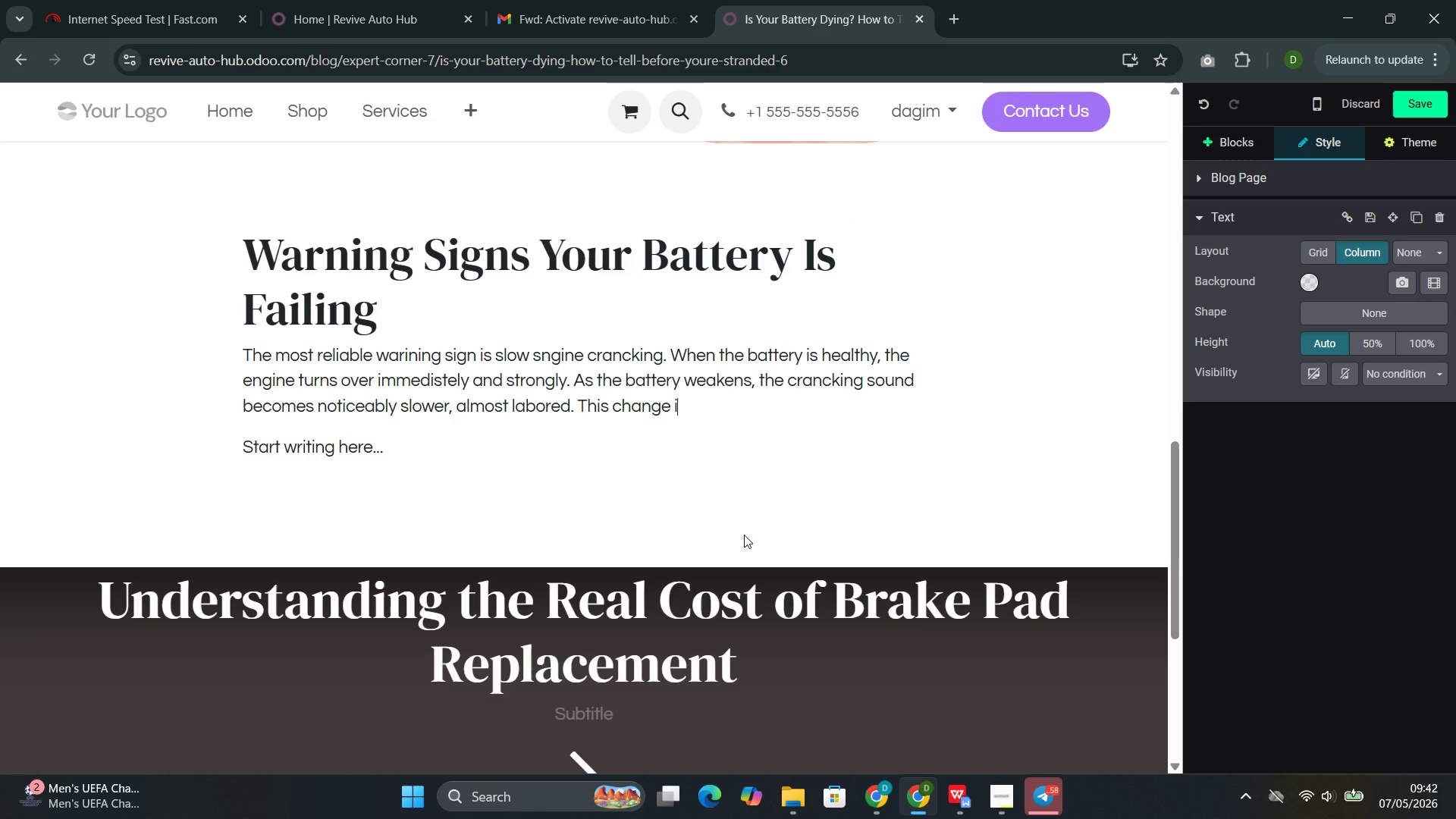 
wait(6.97)
 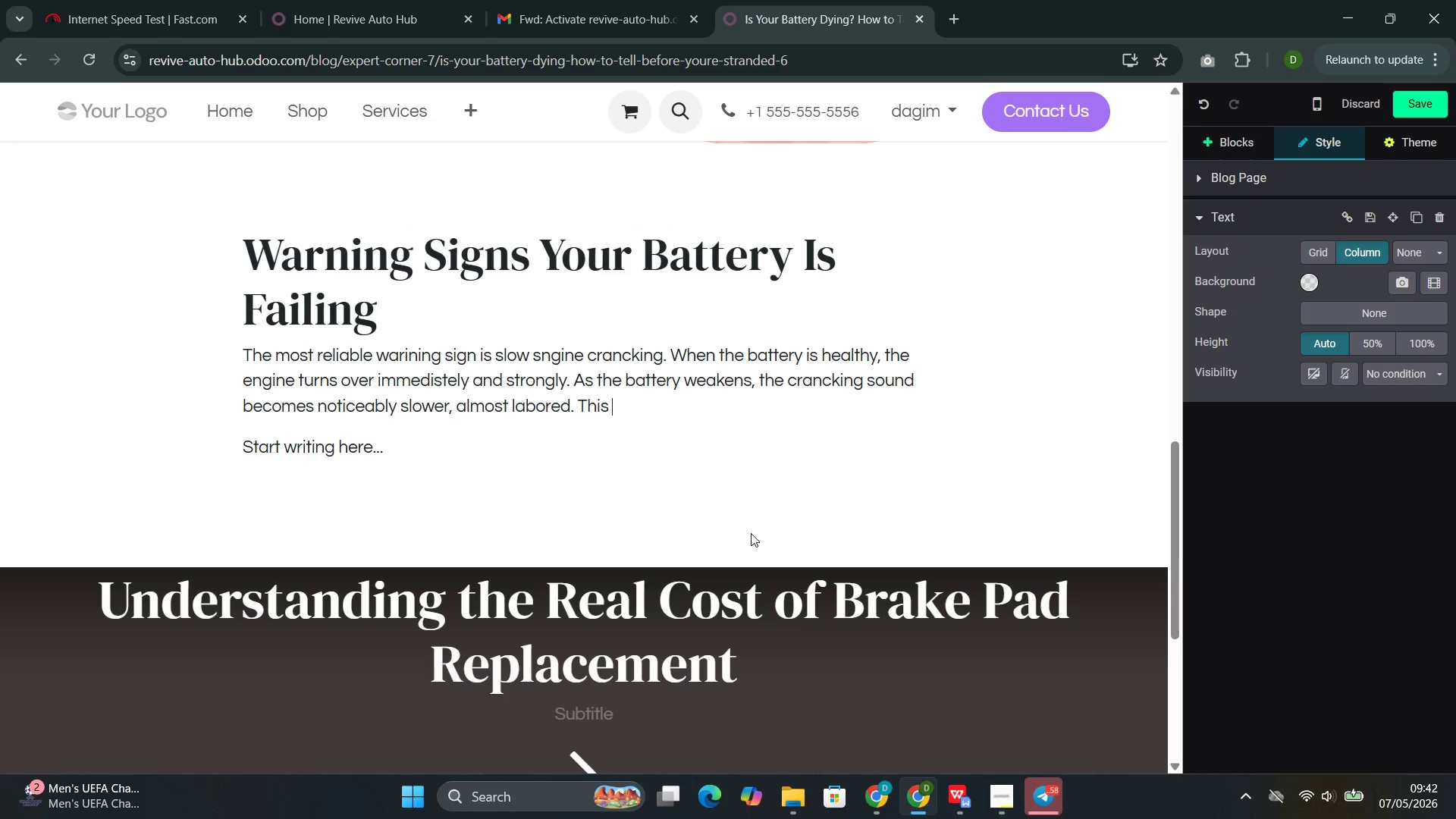 
type(gradual,)
 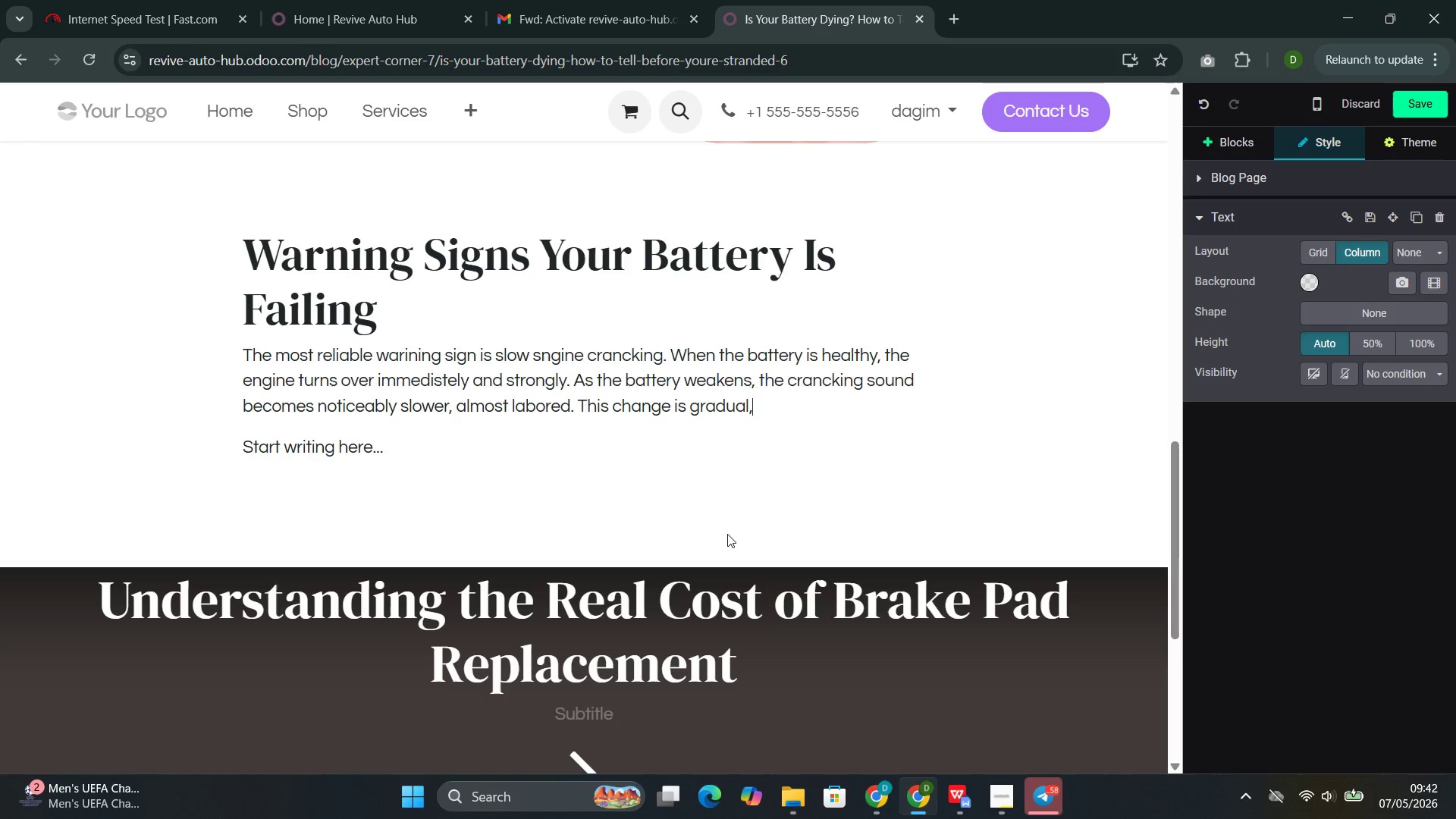 
type(and many drive)
 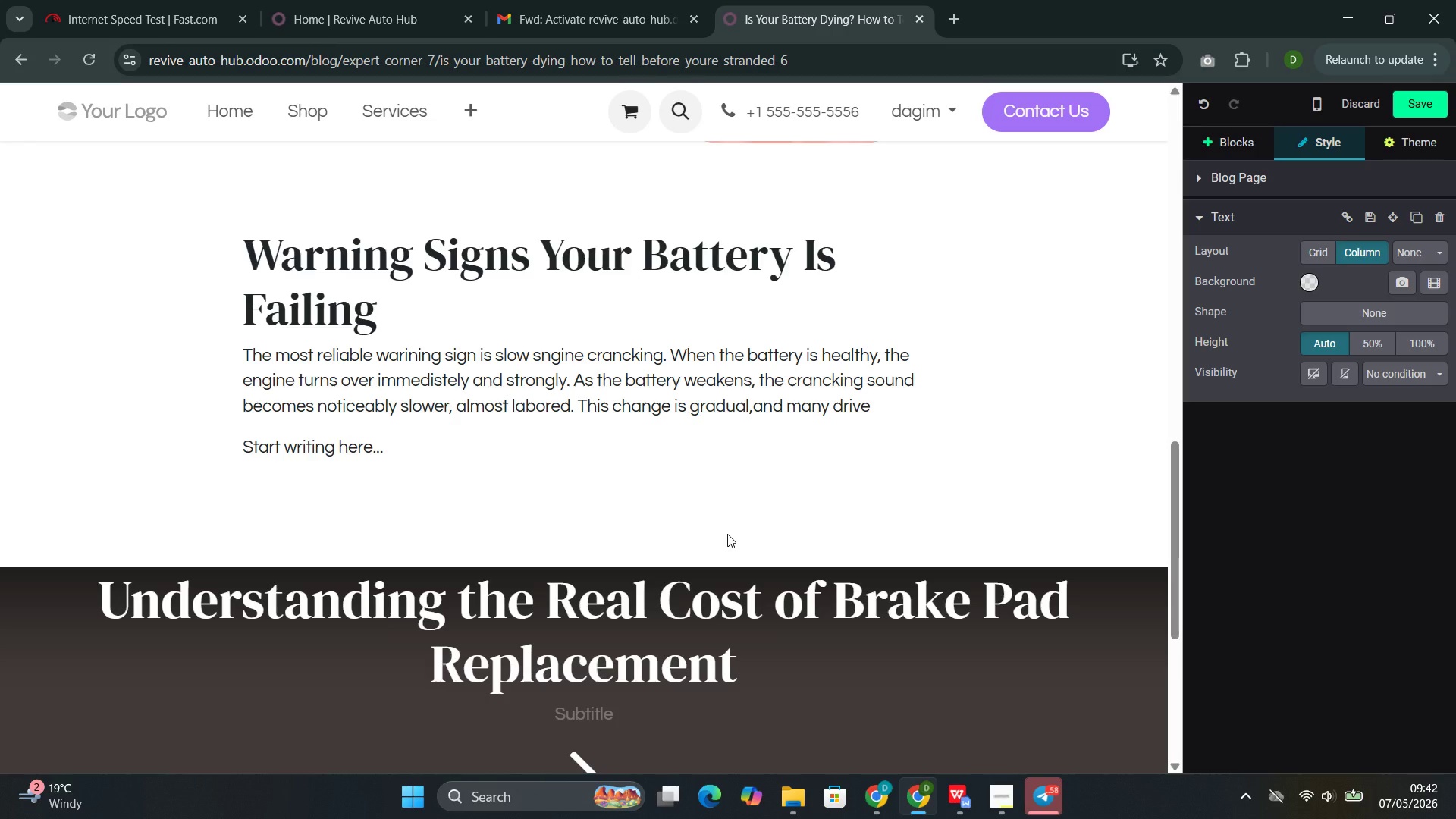 
type(rs do not notice it until the batteru)
key(Backspace)
type(y fails comple)
 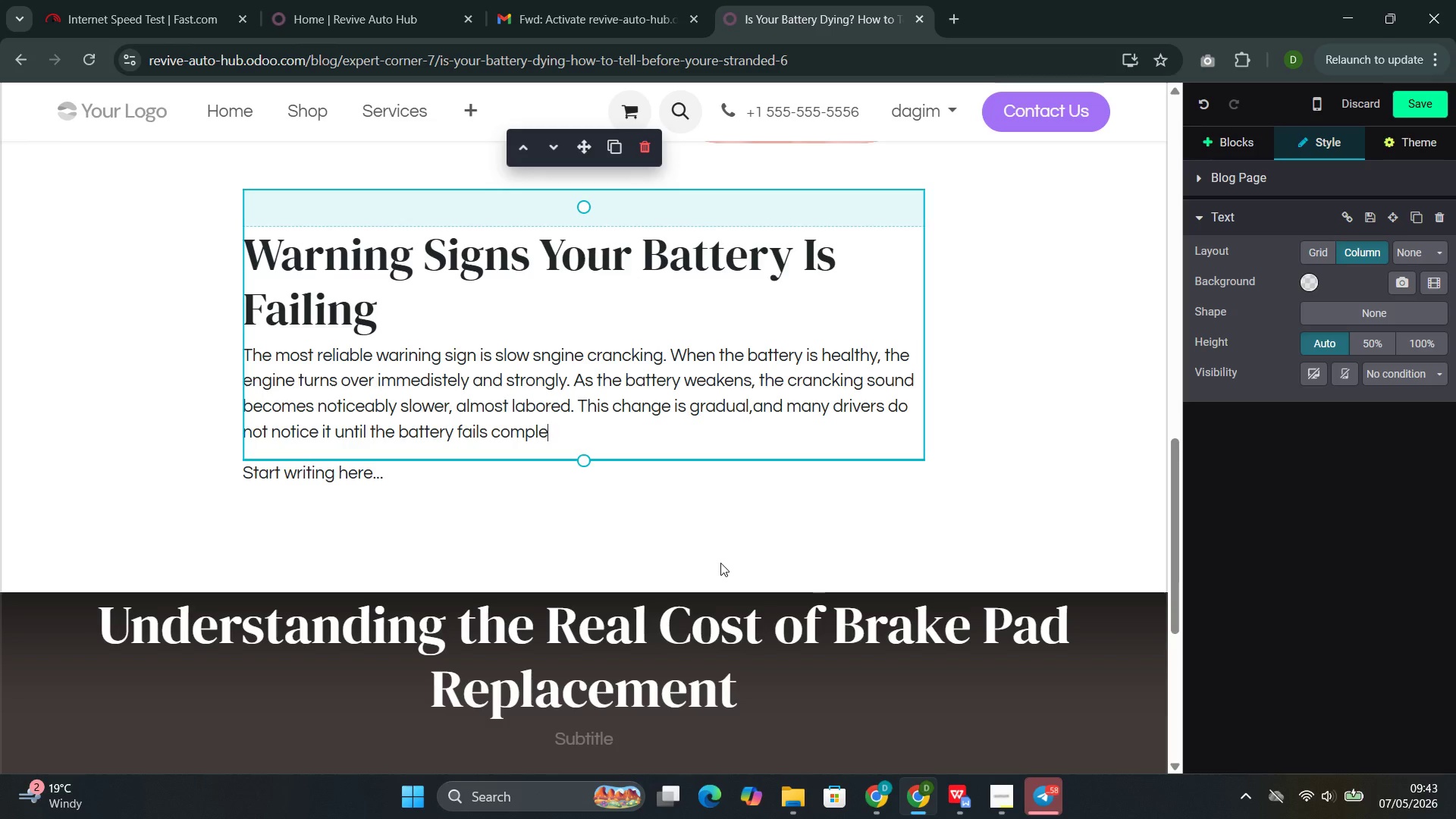 
type(tely)
 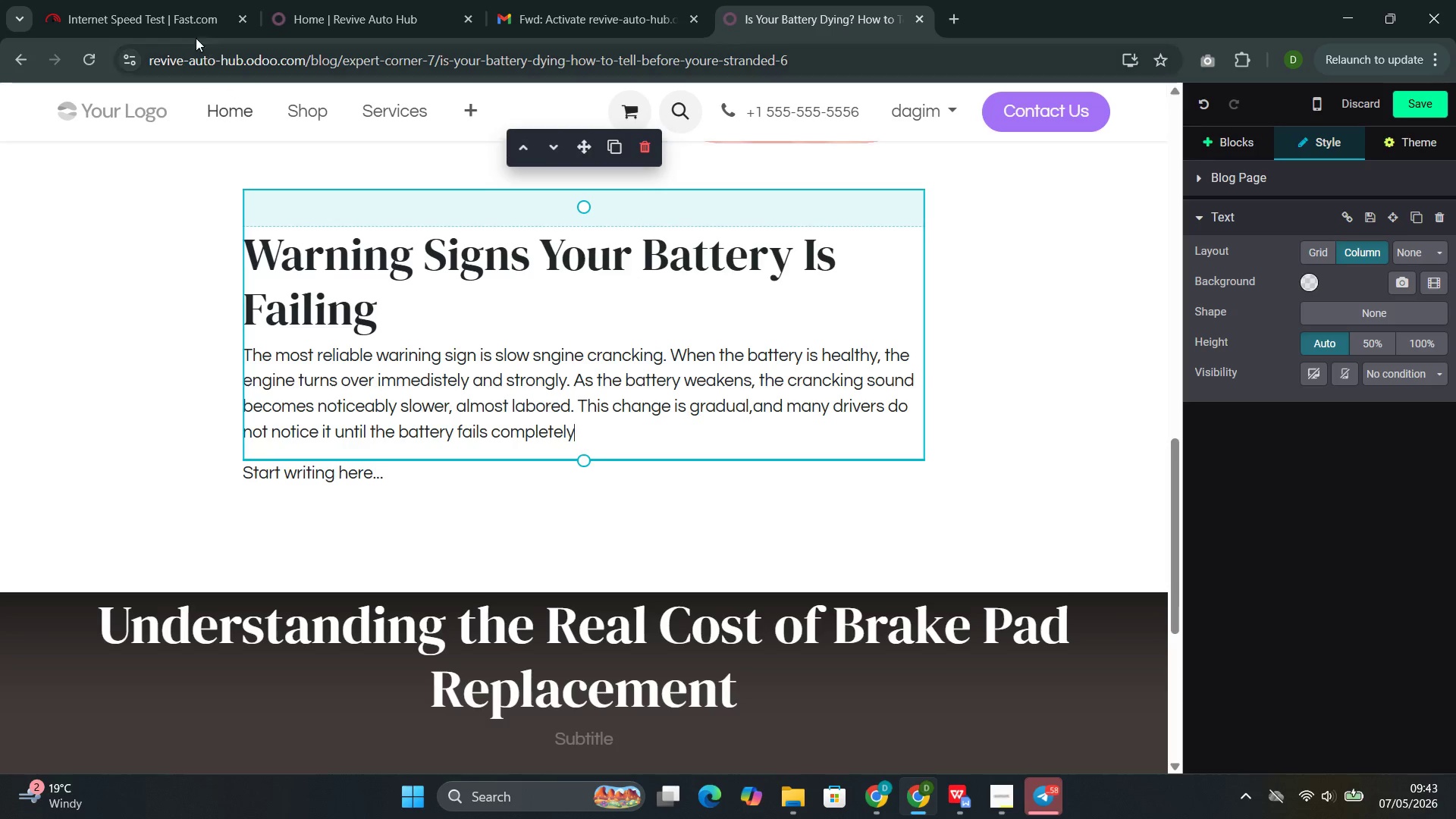 
left_click([162, 17])
 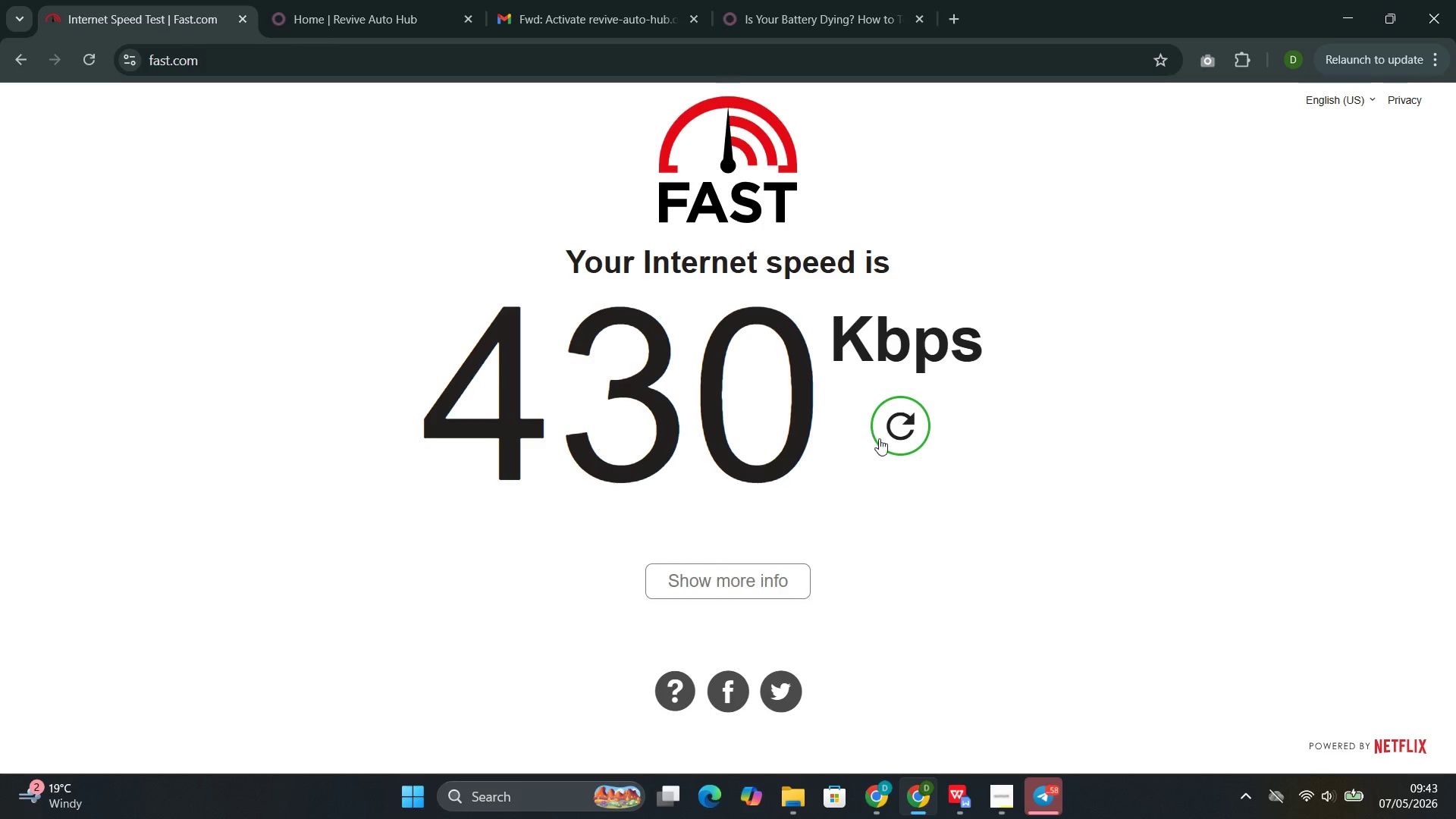 
left_click([886, 443])
 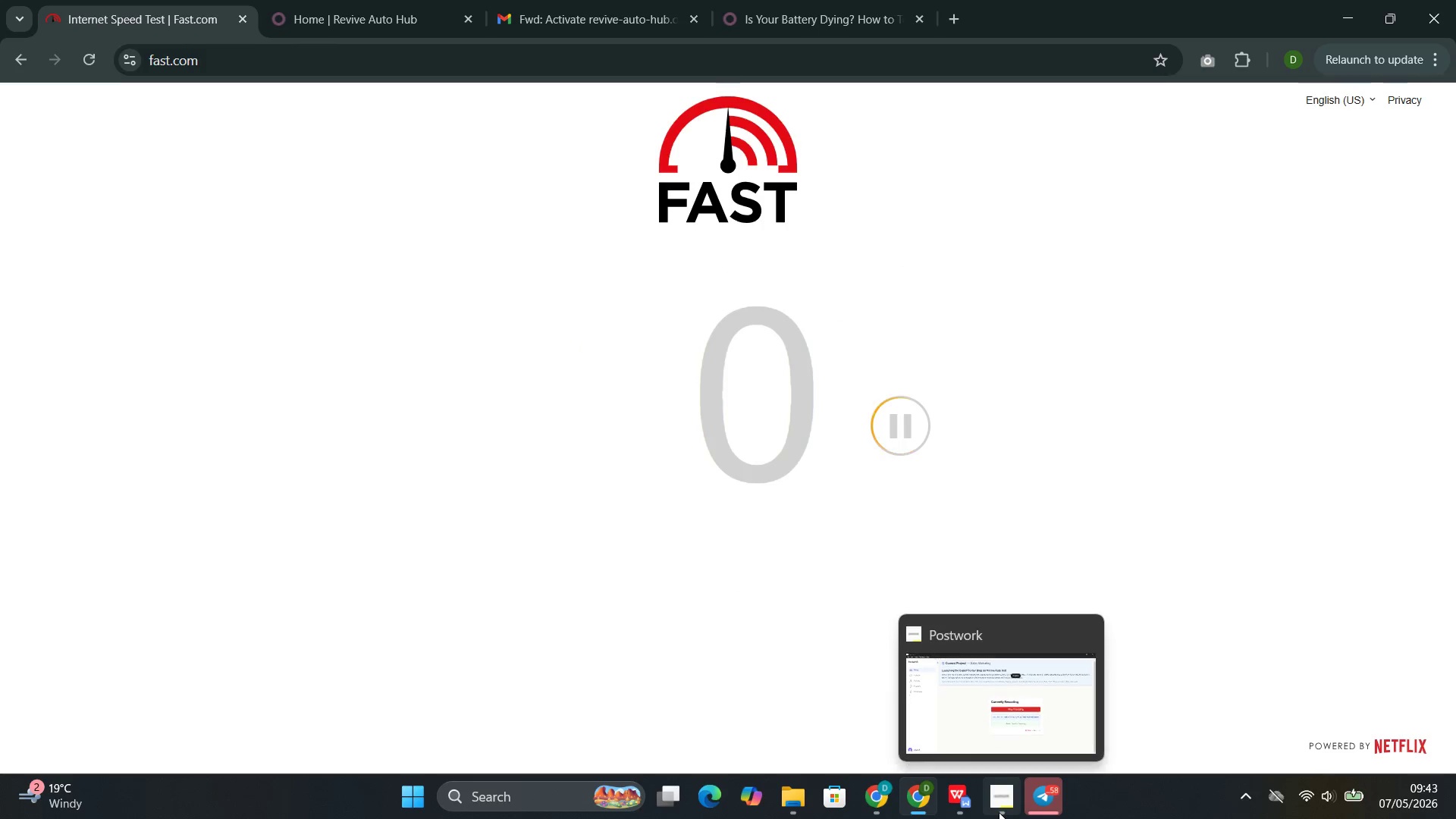 
left_click([934, 707])